 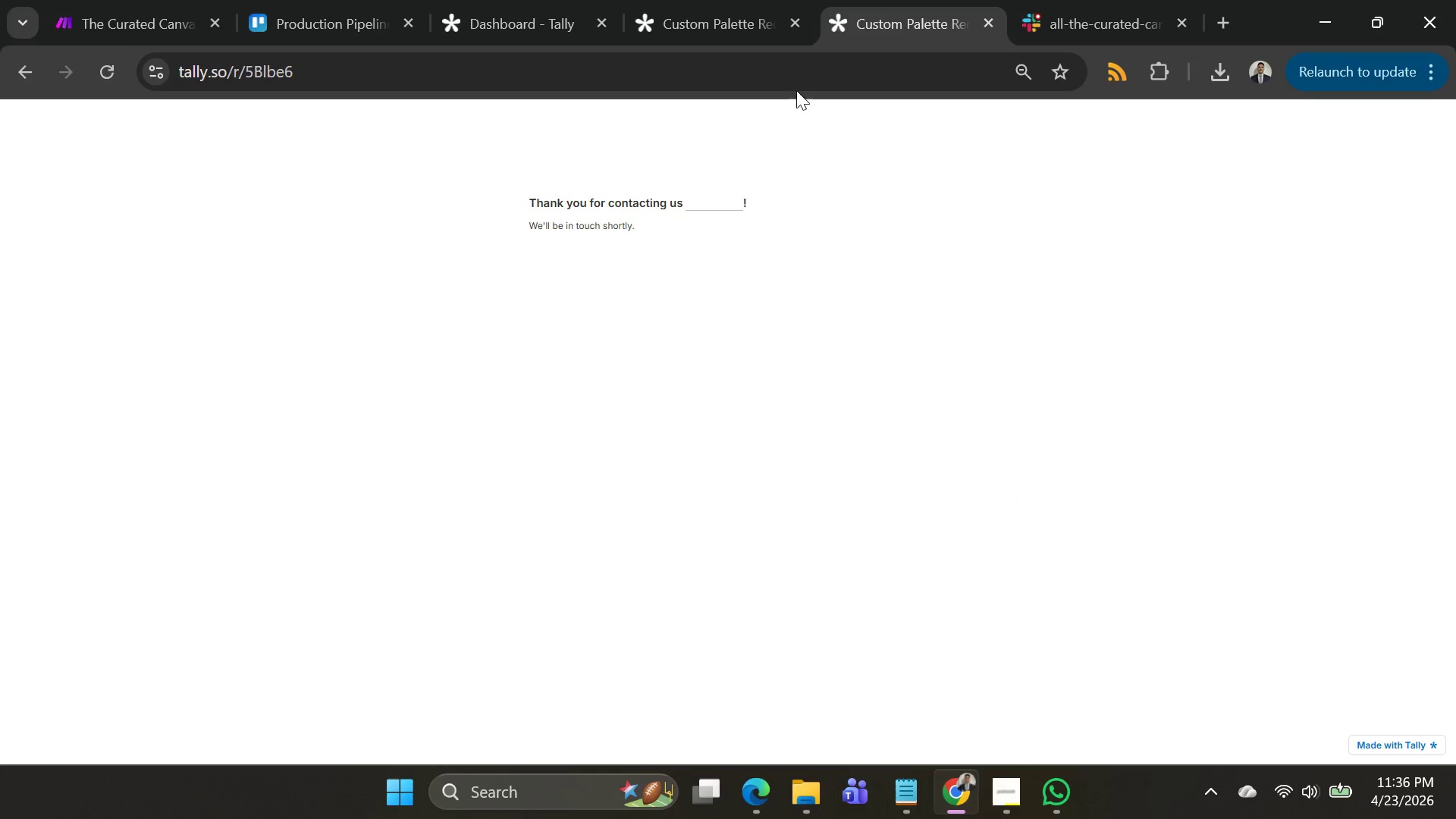 
left_click([119, 75])
 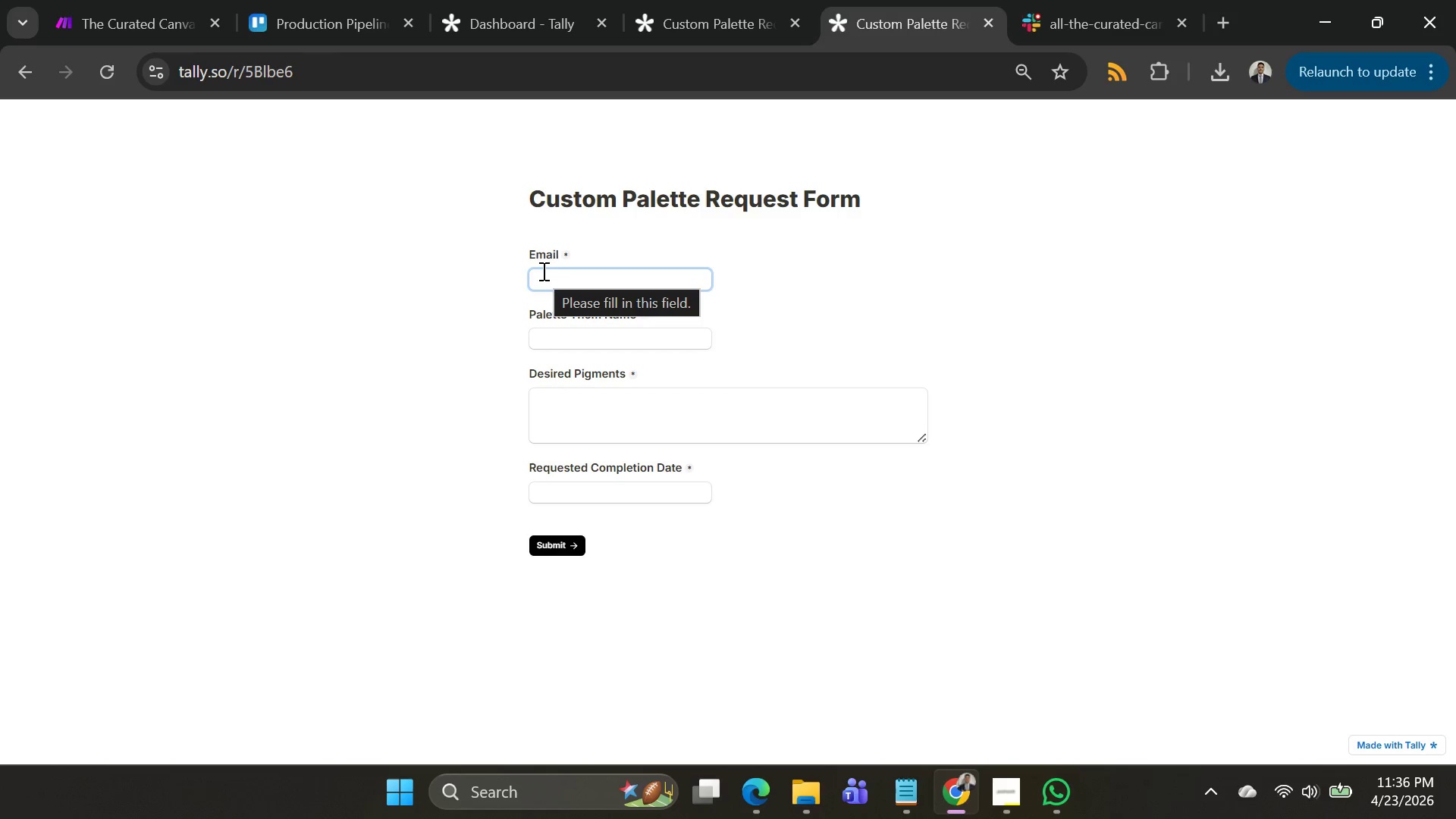 
wait(29.83)
 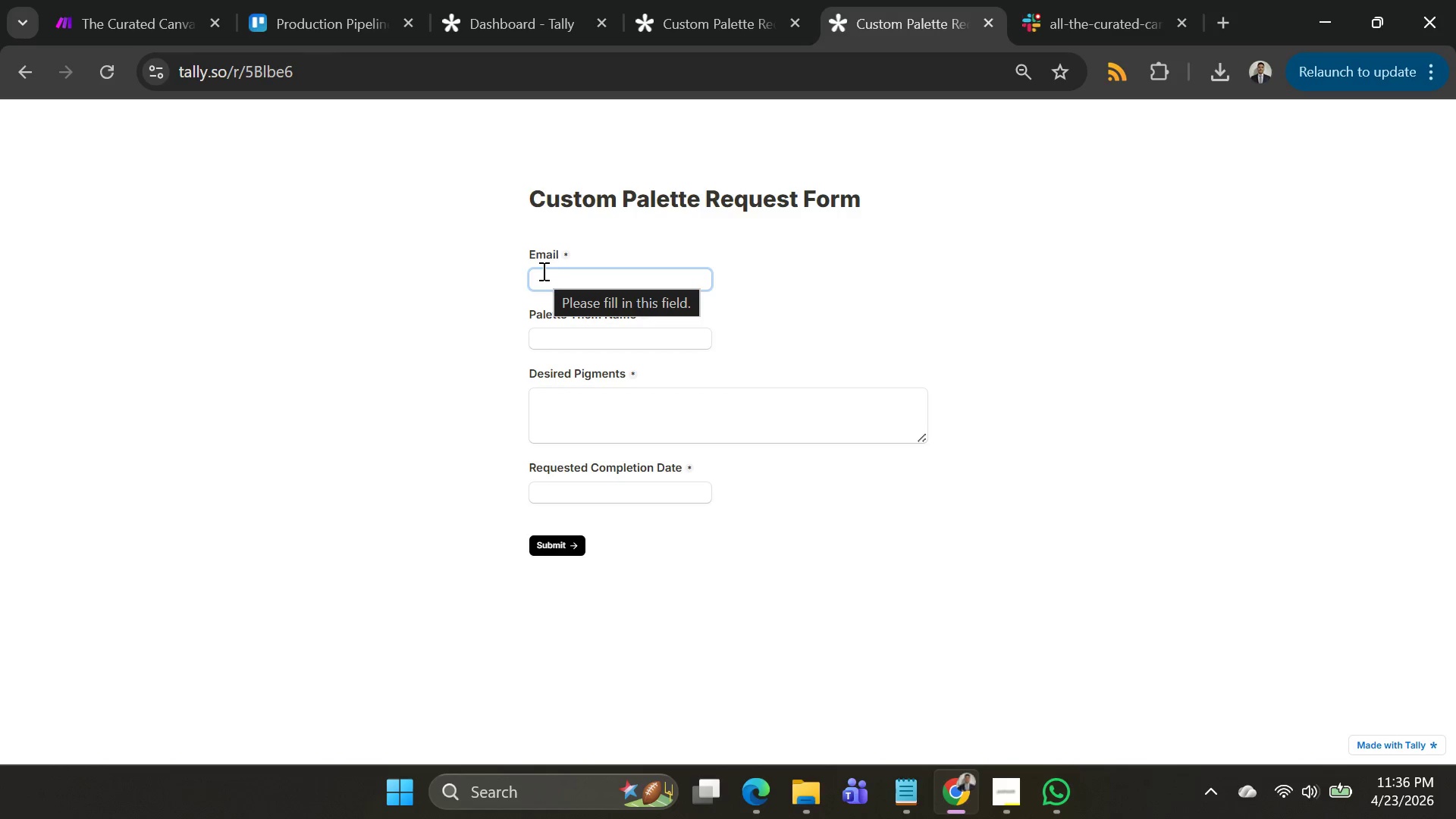 
type(Water)
key(Backspace)
type(color.pg)
key(Backspace)
type(h@gmail.com)
 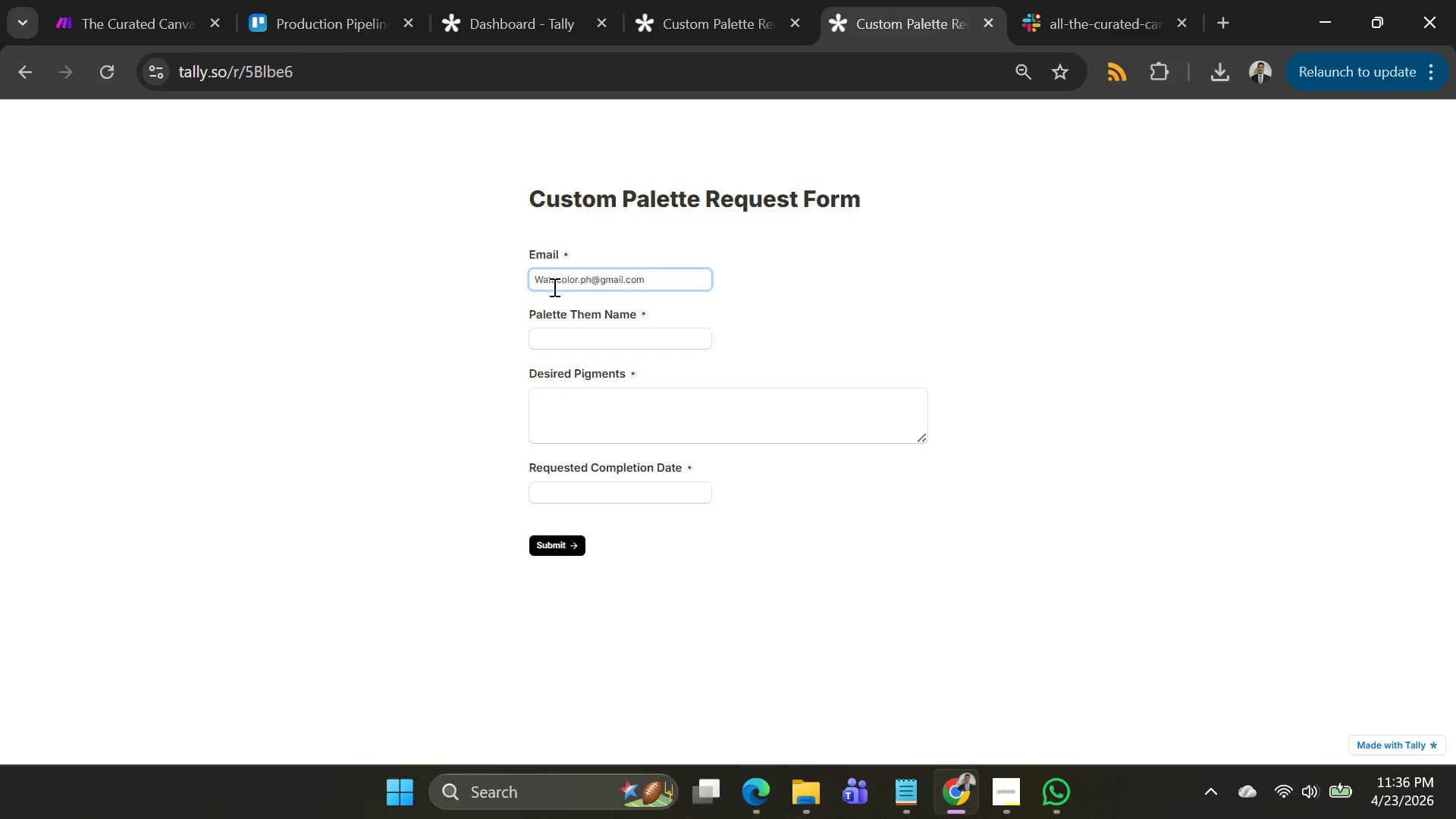 
mouse_move([563, 338])
 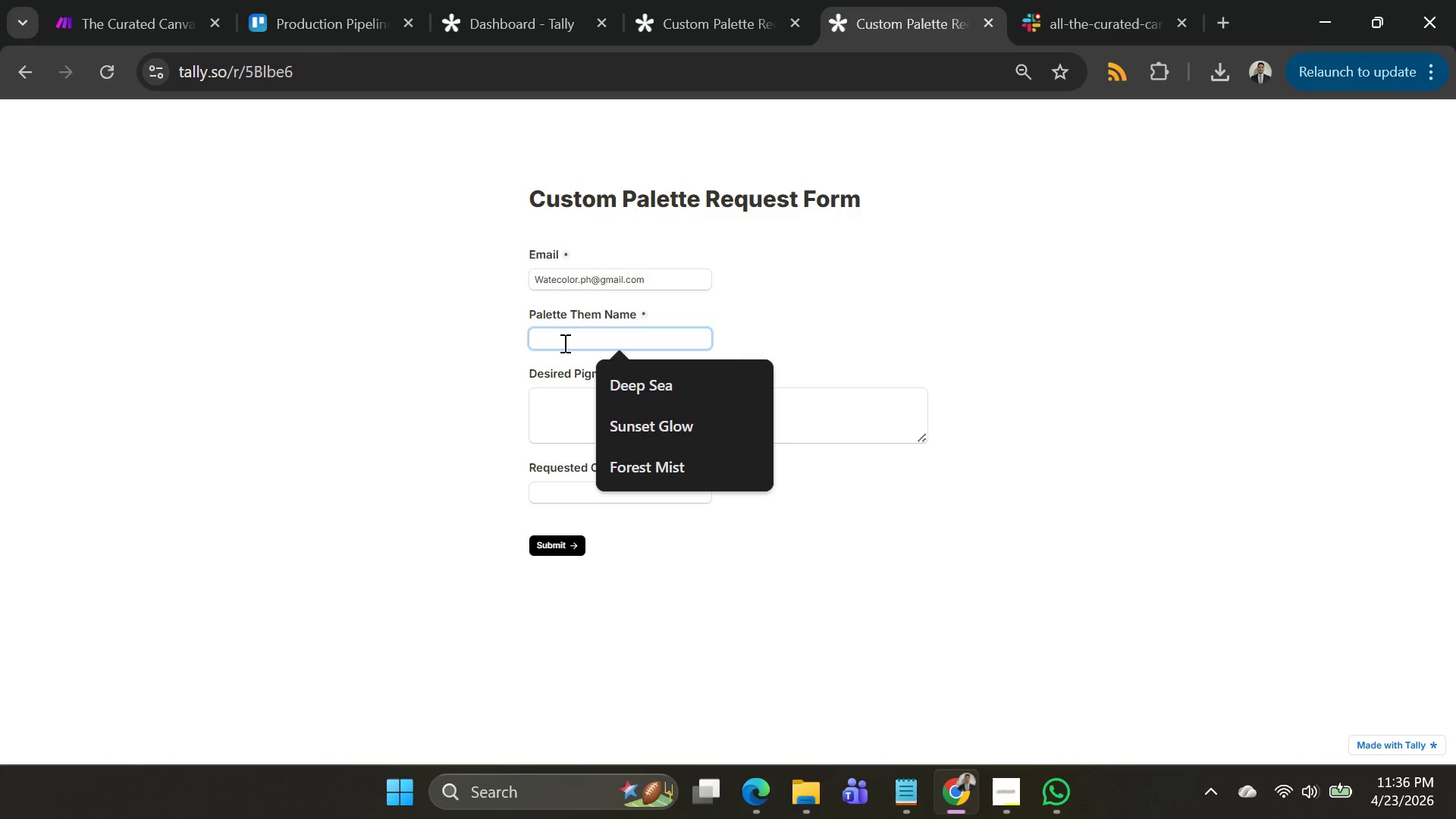 
type(Auti)
key(Backspace)
type(um)
 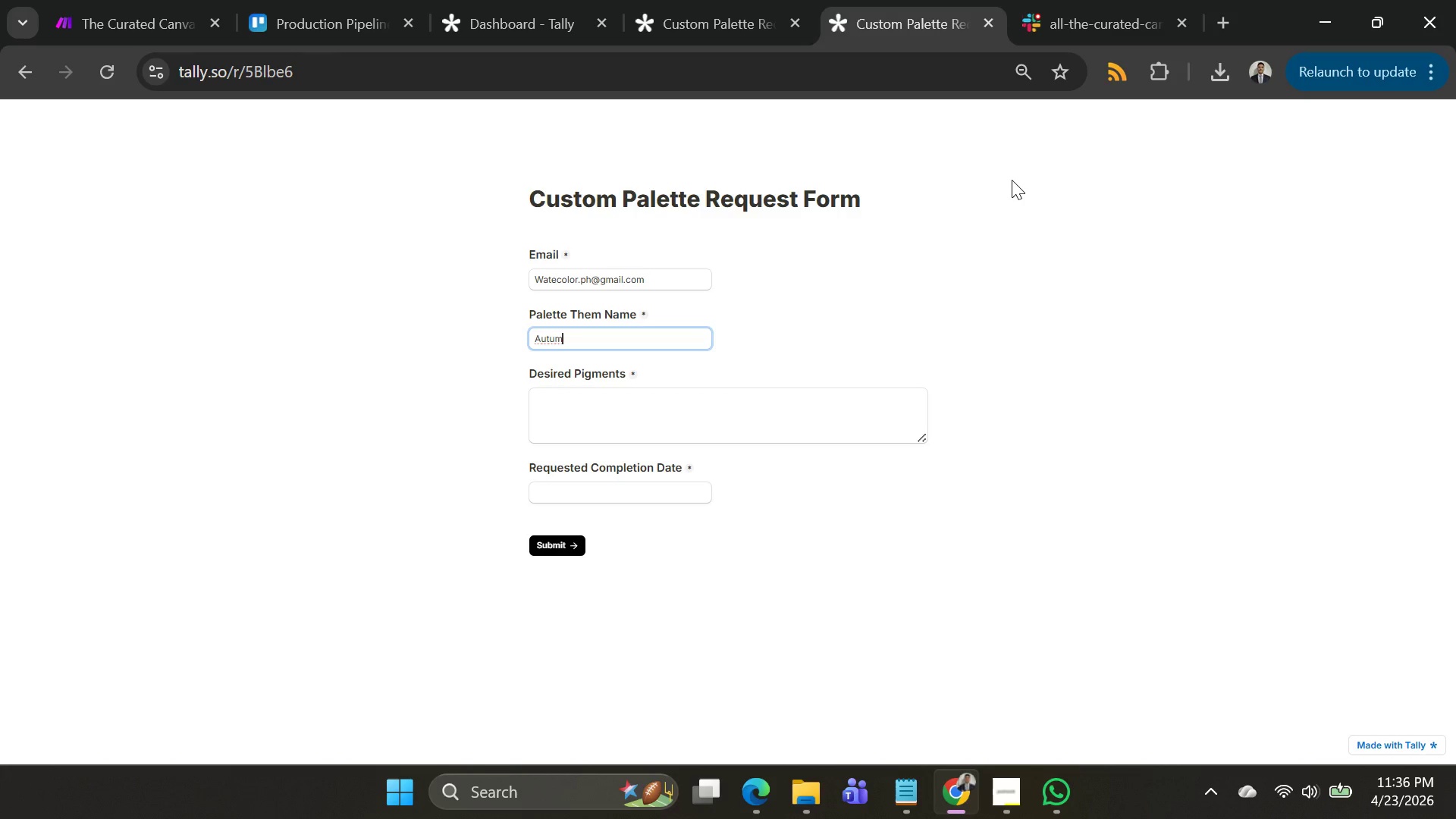 
type(n Leaves)
 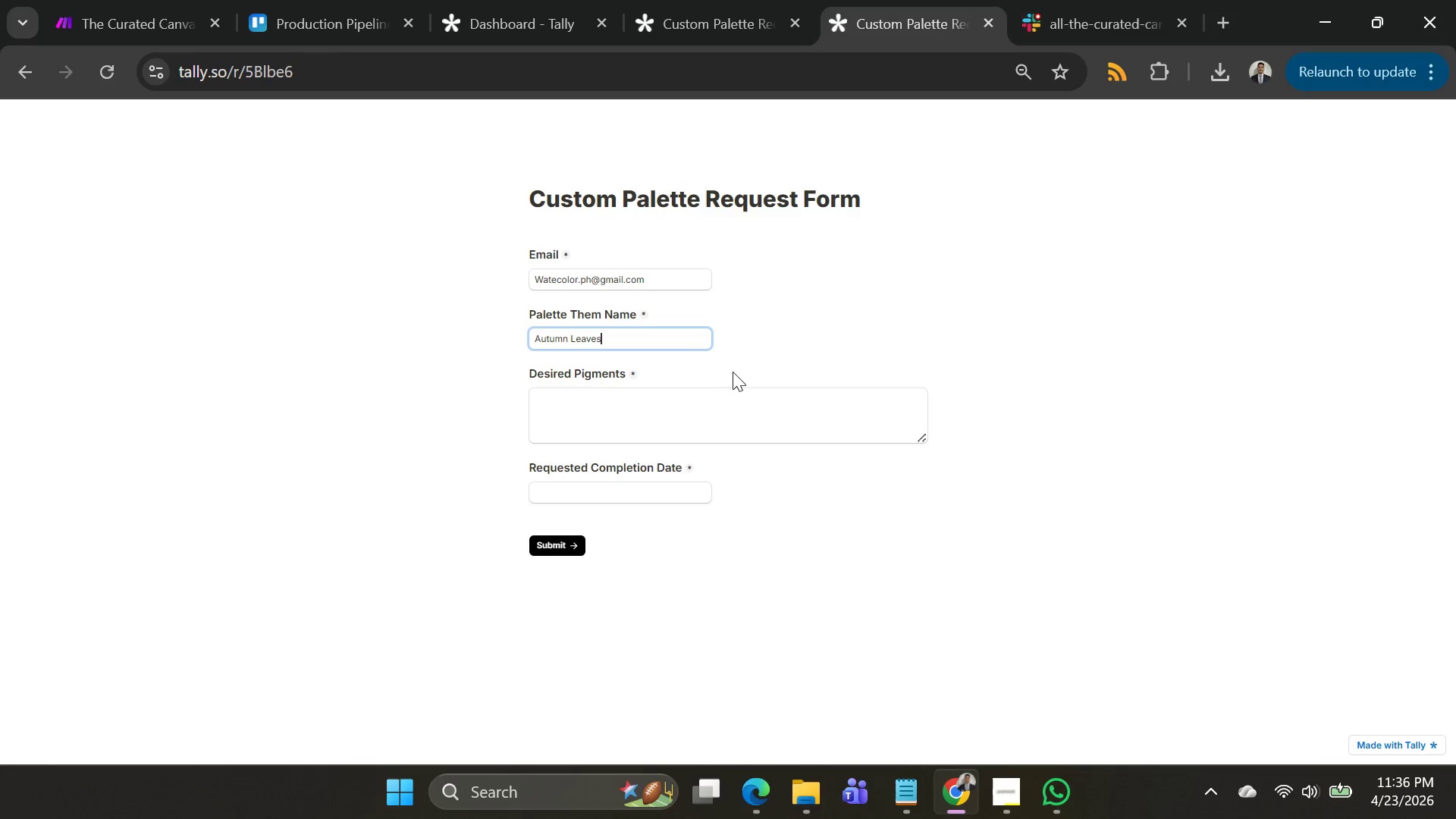 
left_click([724, 391])
 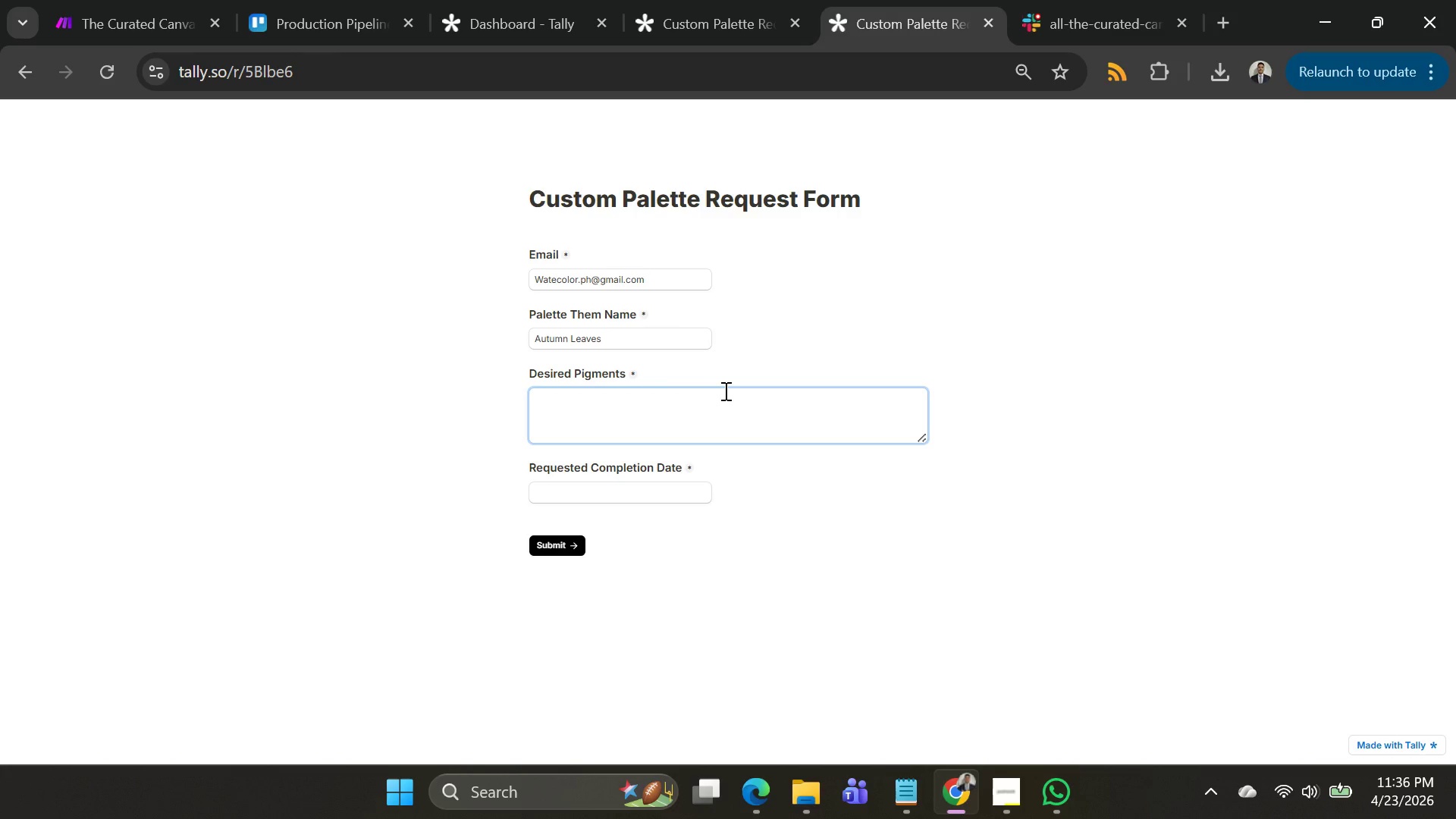 
hold_key(key=ShiftLeft, duration=0.36)
 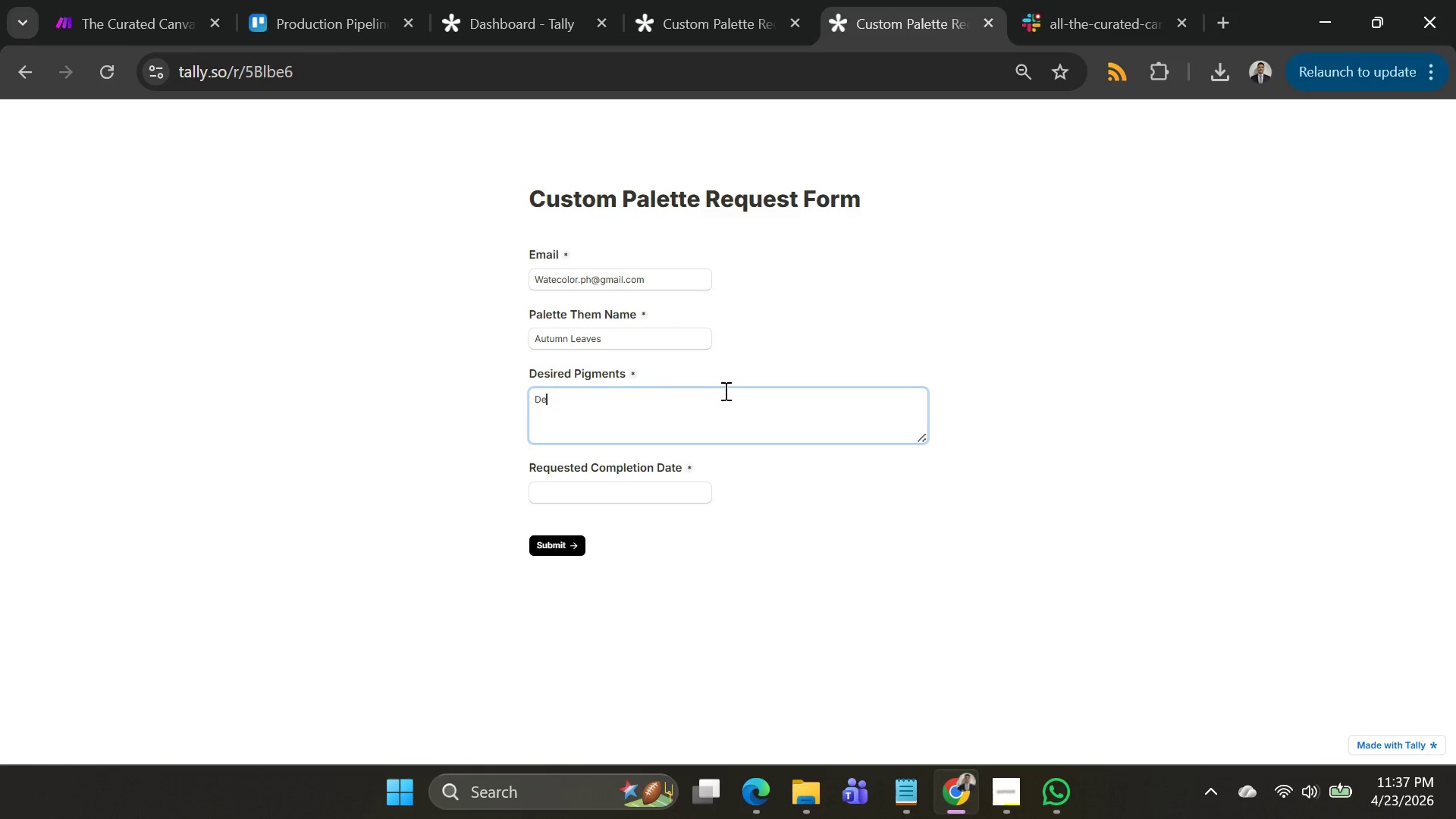 
hold_key(key=D, duration=0.31)
 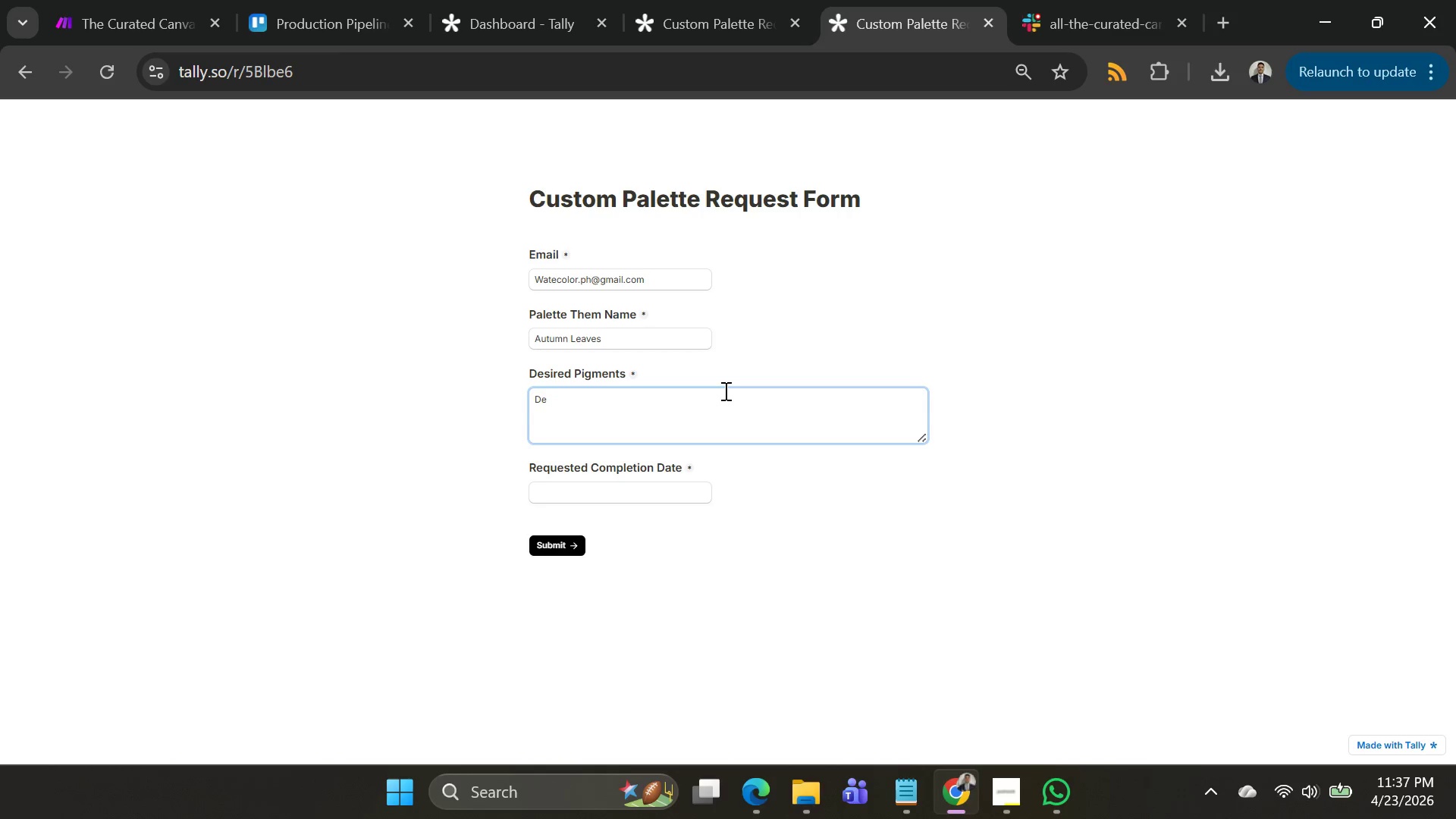 
type(esired p)
key(Backspace)
type(Pige)
key(Backspace)
type(ments)
key(Backspace)
key(Backspace)
key(Backspace)
key(Backspace)
key(Backspace)
key(Backspace)
key(Backspace)
key(Backspace)
key(Backspace)
key(Backspace)
key(Backspace)
key(Backspace)
key(Backspace)
key(Backspace)
key(Backspace)
key(Backspace)
type(Nurnt )
key(Backspace)
key(Backspace)
key(Backspace)
key(Backspace)
key(Backspace)
key(Backspace)
type(Nurn)
key(Backspace)
key(Backspace)
key(Backspace)
key(Backspace)
key(Backspace)
type(Burnt Seina)
key(Backspace)
type(na )
key(Backspace)
type(, Yellow Oc)
key(Backspace)
type(chre, Raw Umber)
 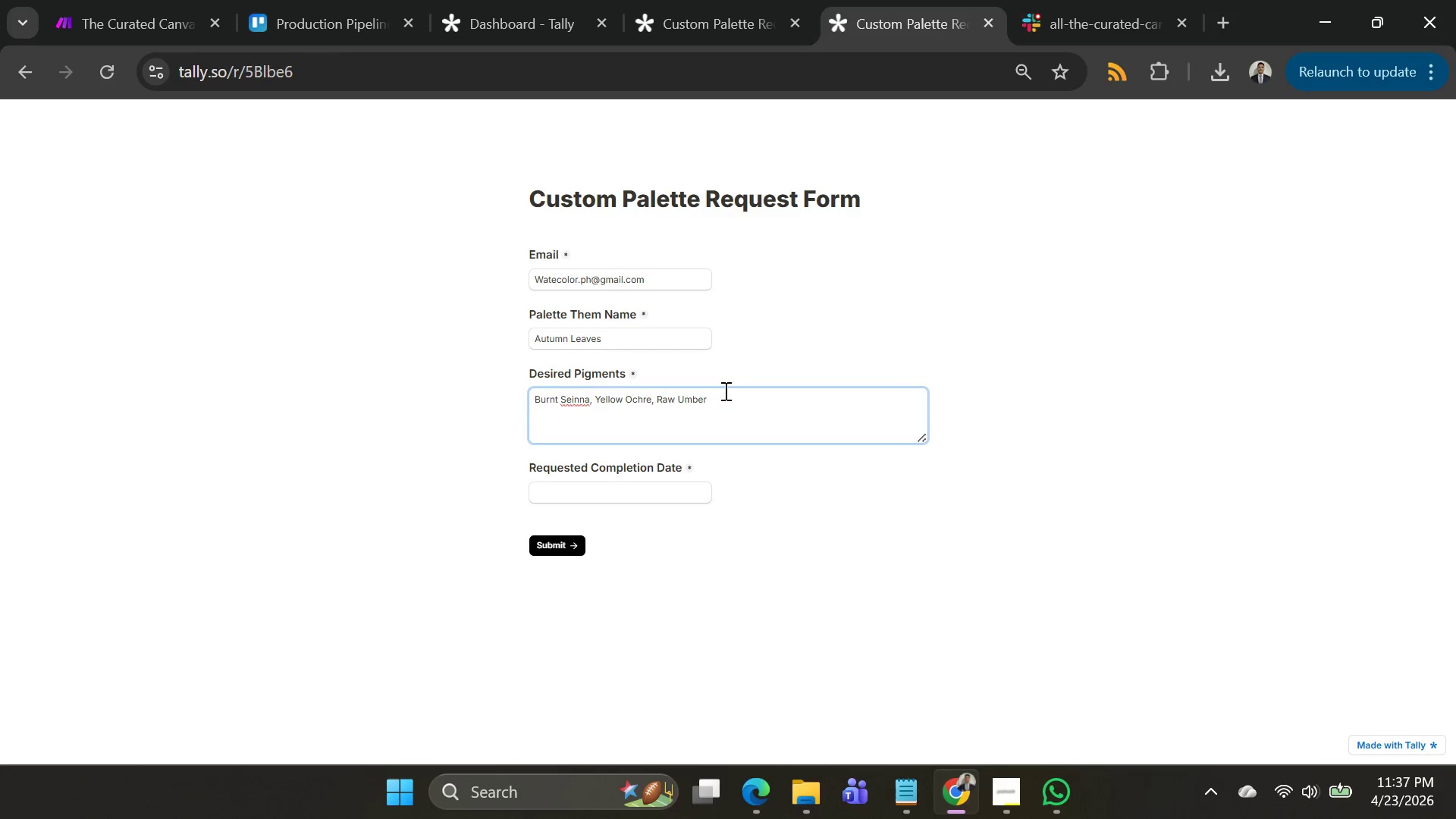 
left_click([651, 495])
 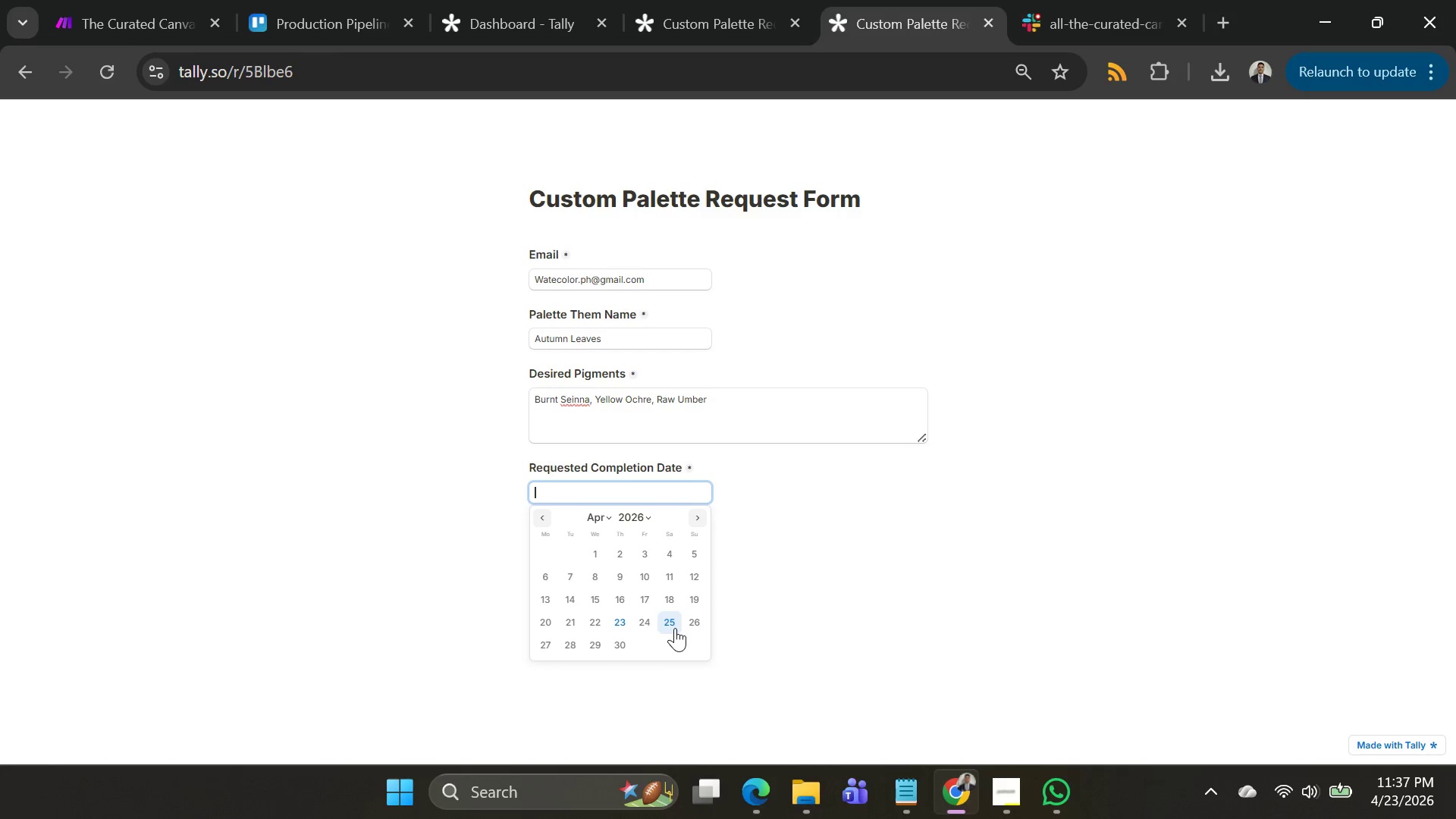 
left_click([642, 628])
 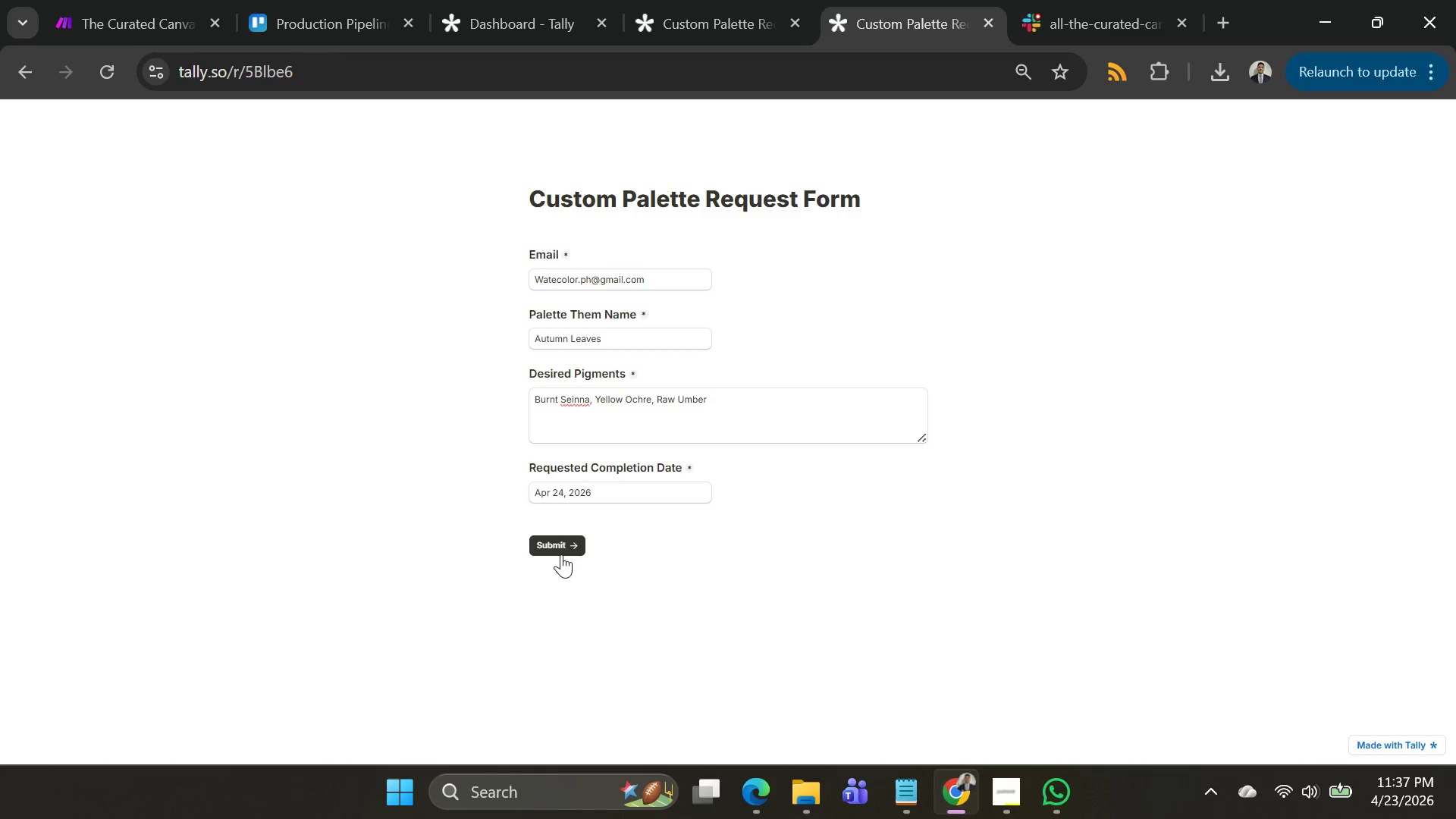 
left_click([560, 553])
 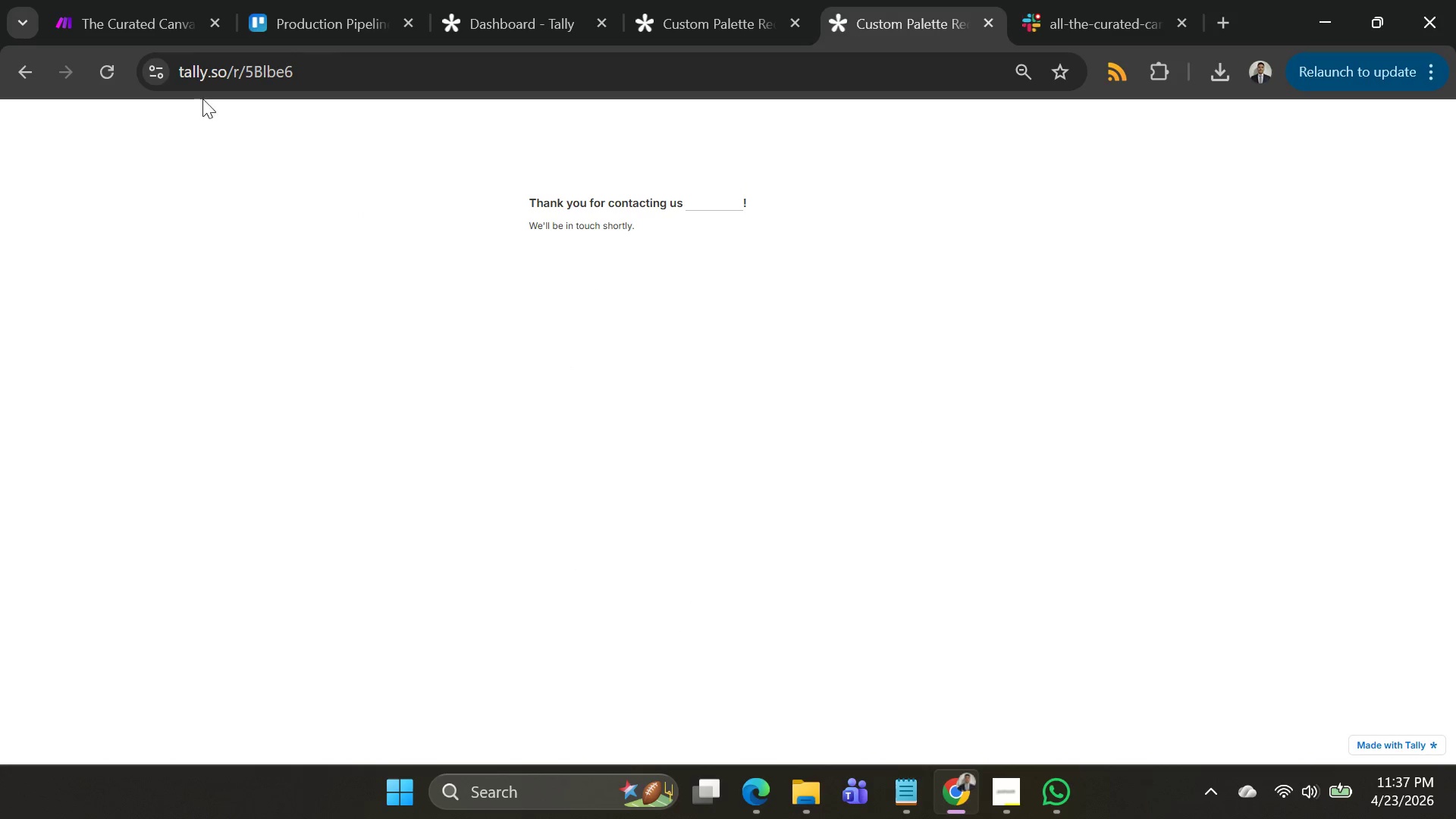 
left_click([138, 26])
 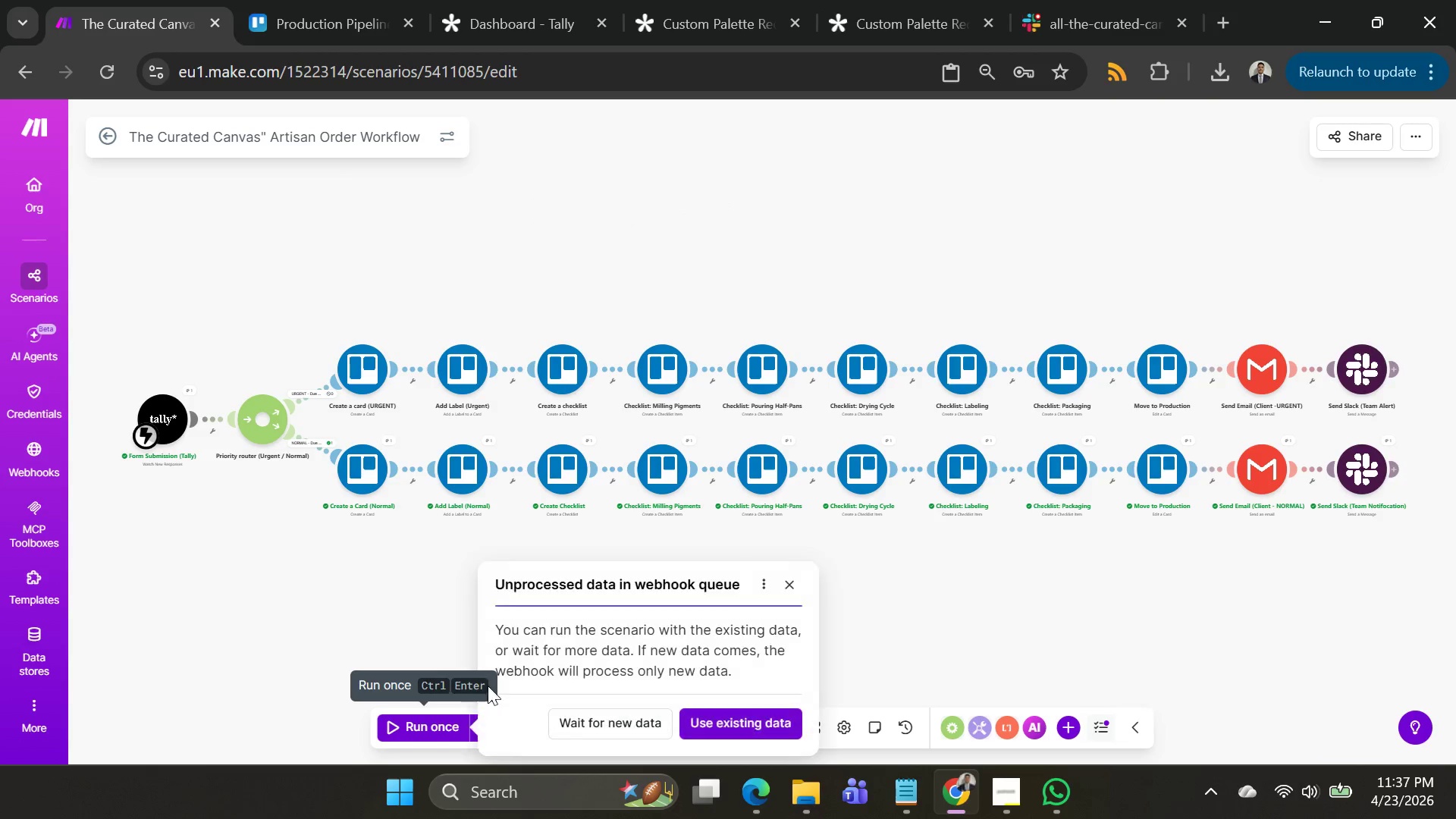 
left_click([741, 723])
 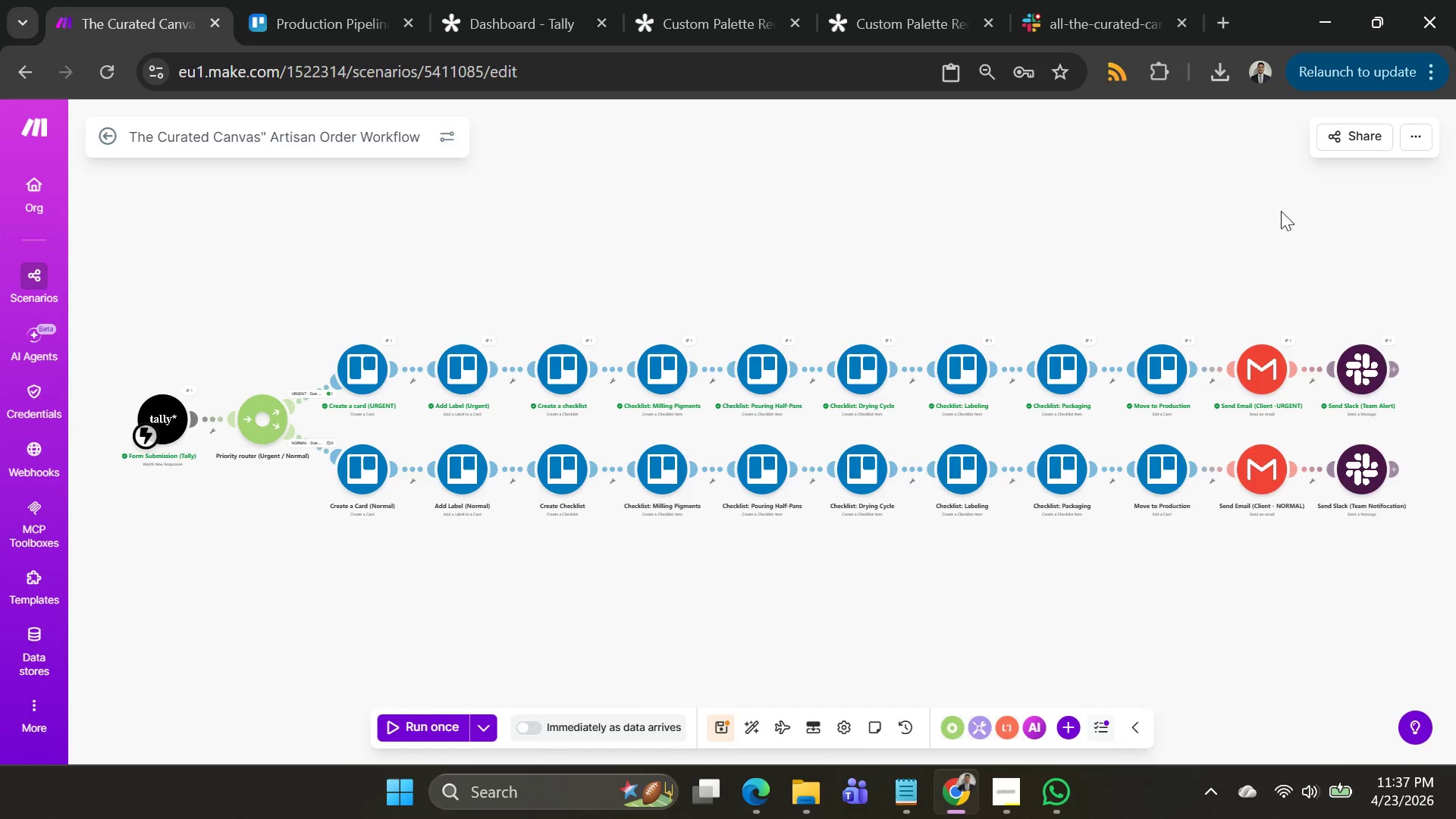 
wait(7.53)
 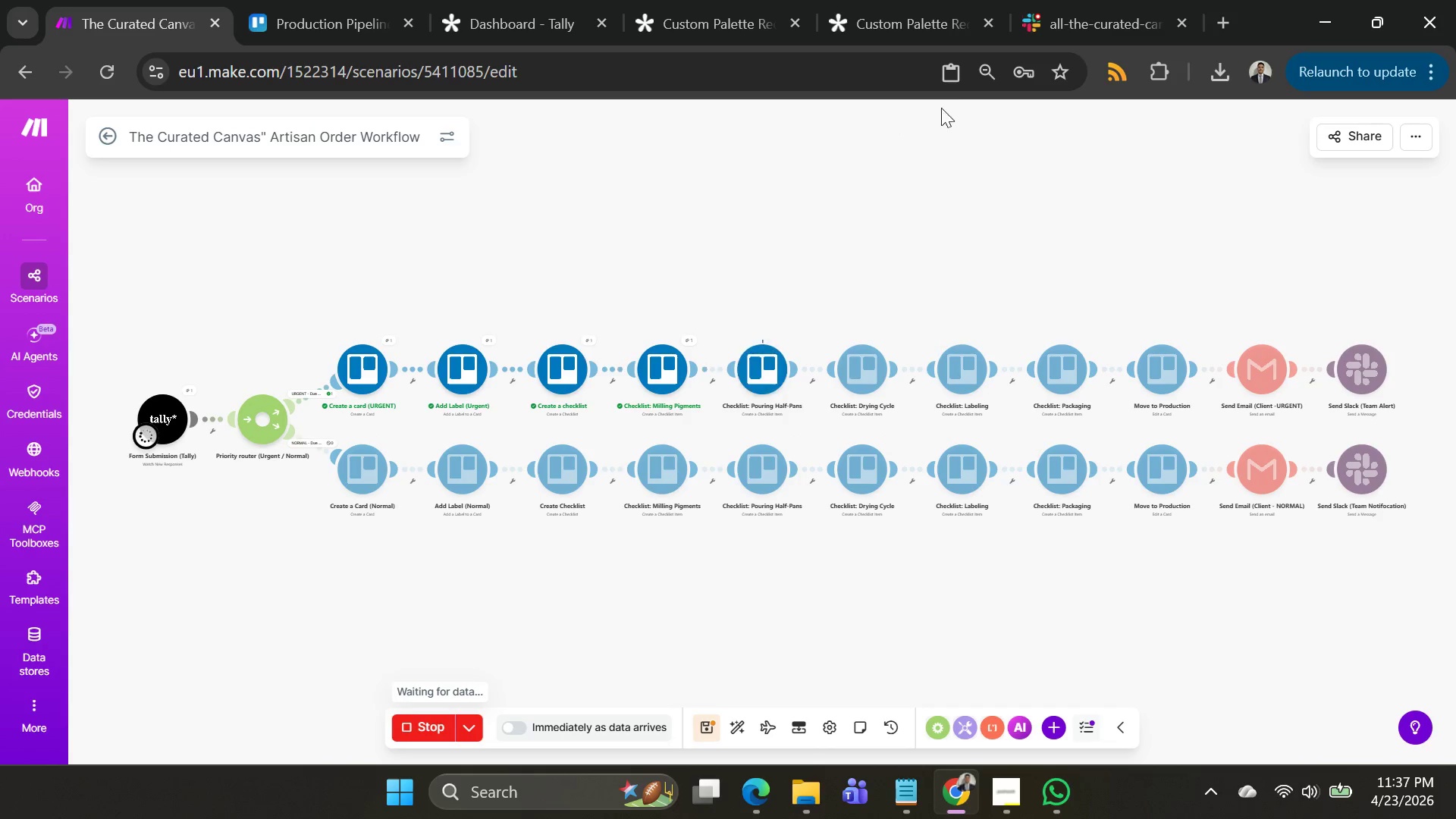 
left_click([1078, 2])
 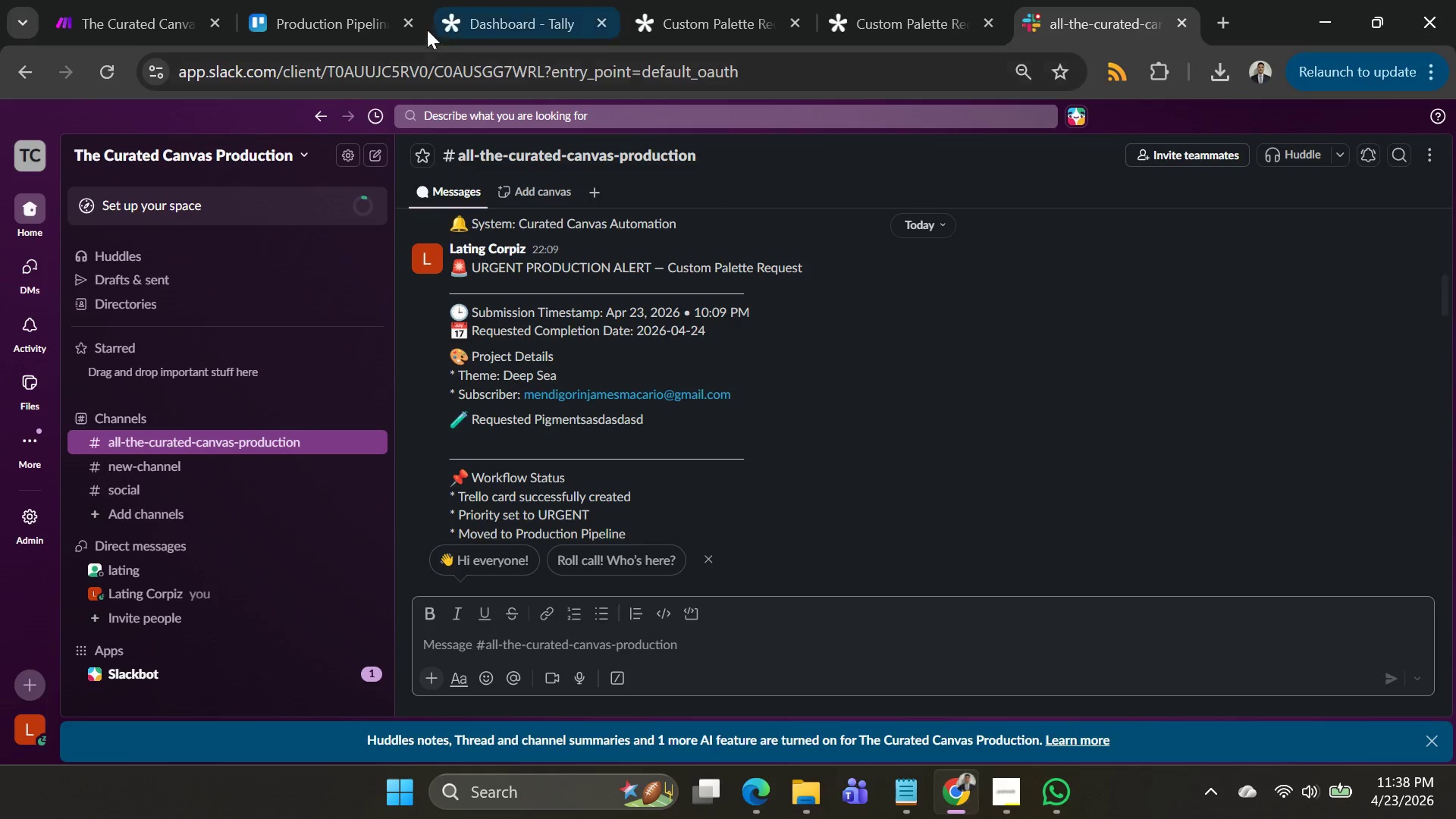 
left_click([343, 19])
 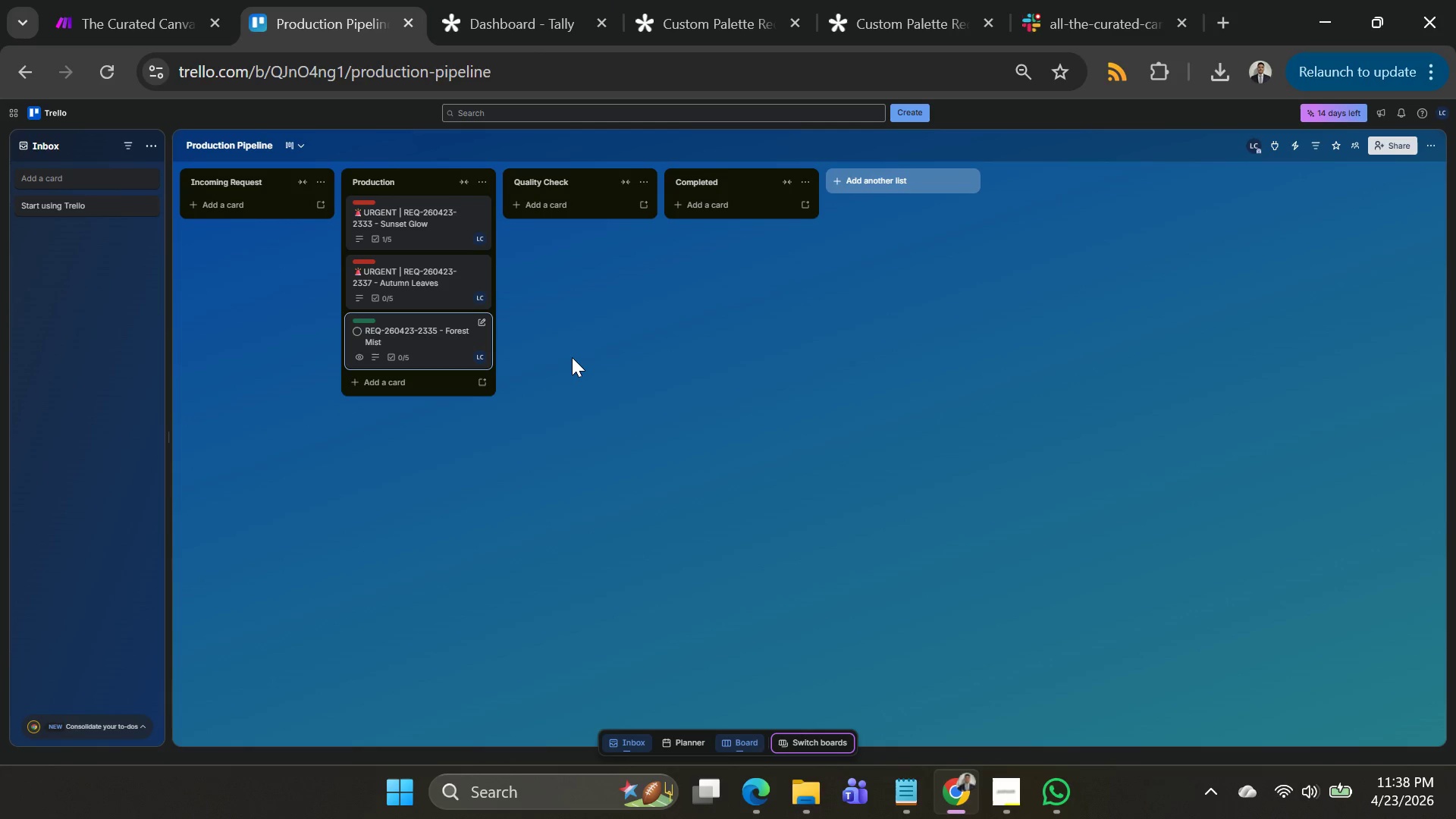 
left_click([572, 357])
 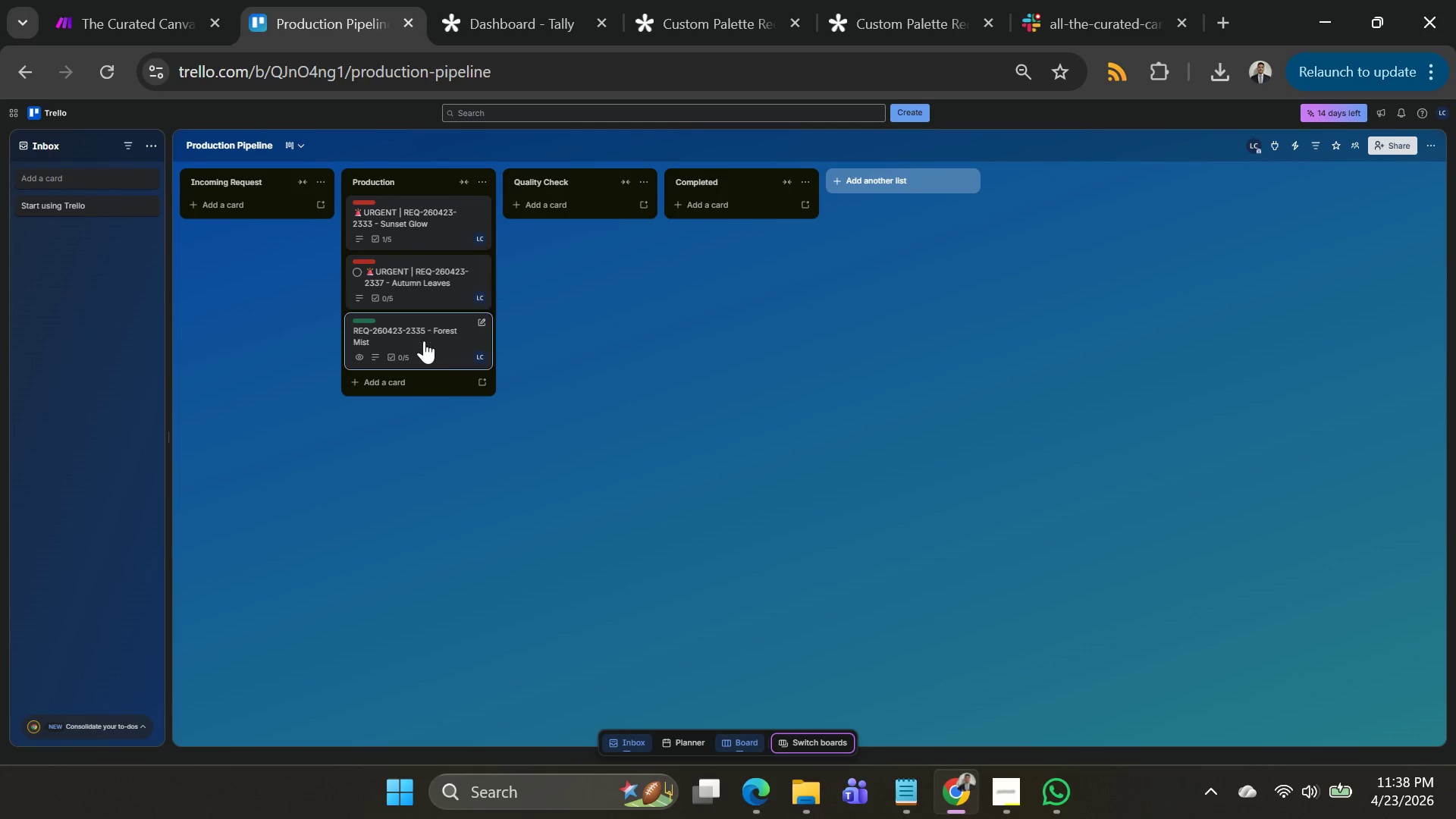 
left_click([423, 342])
 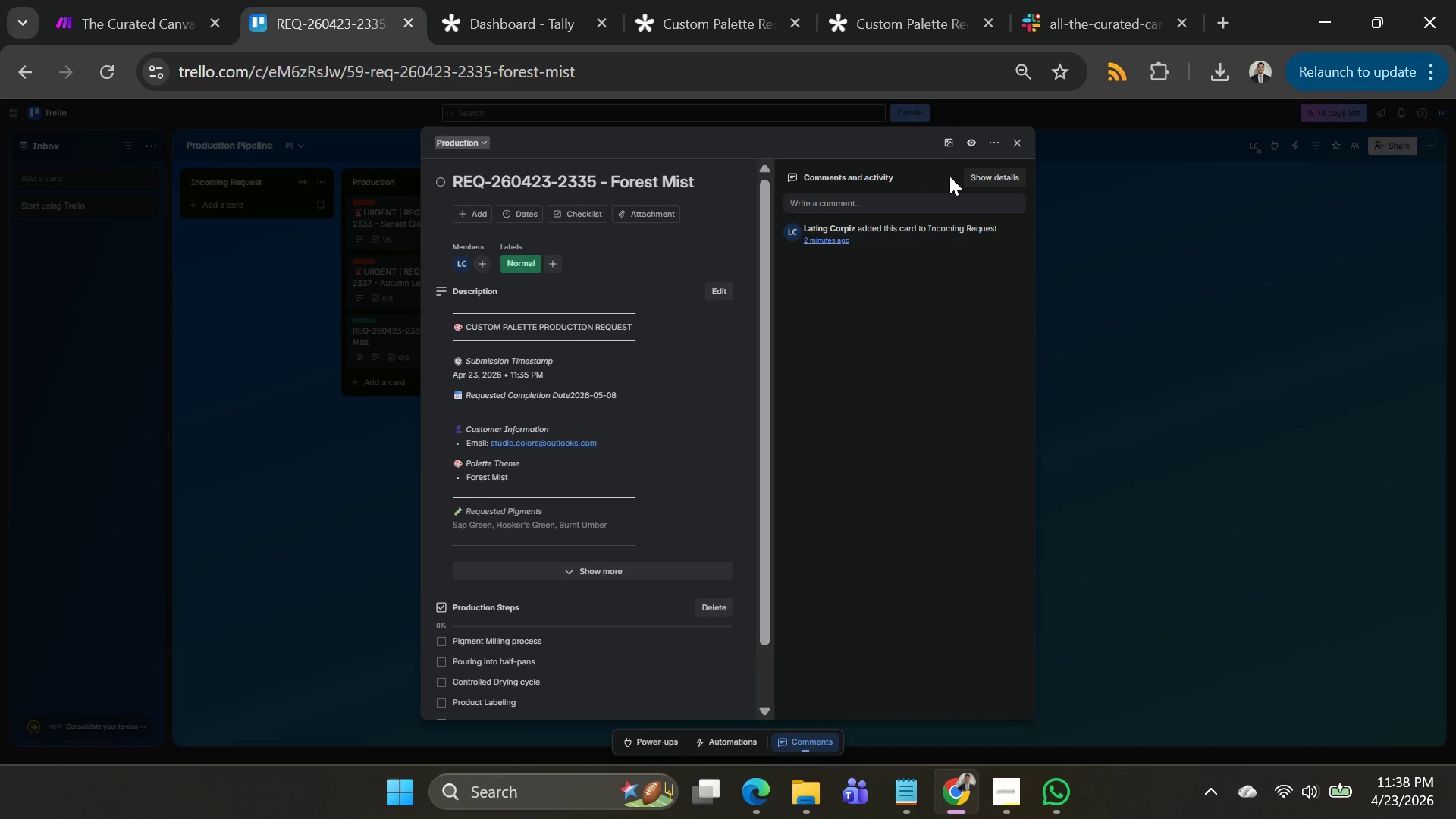 
left_click([1144, 242])
 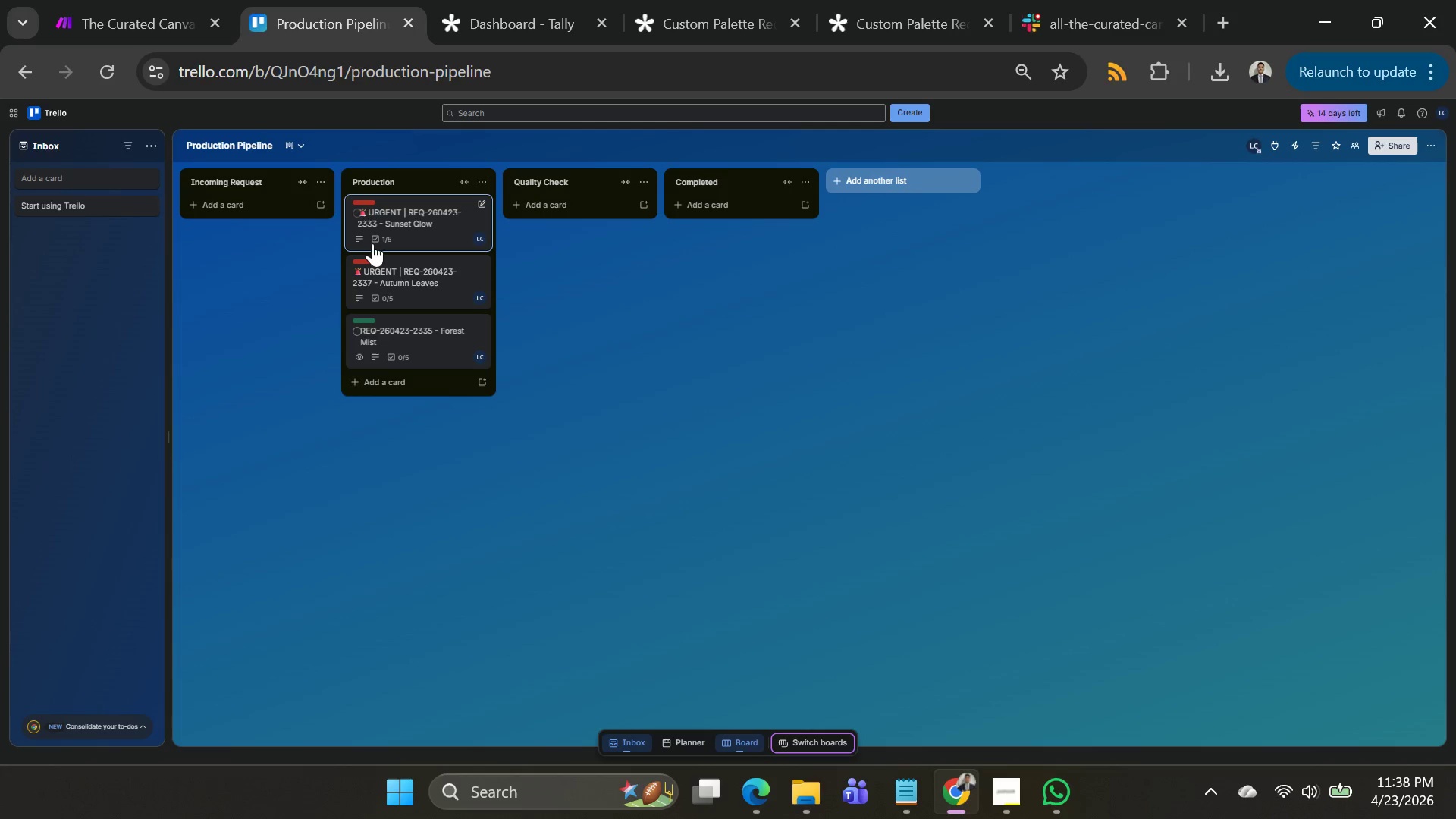 
left_click([372, 241])
 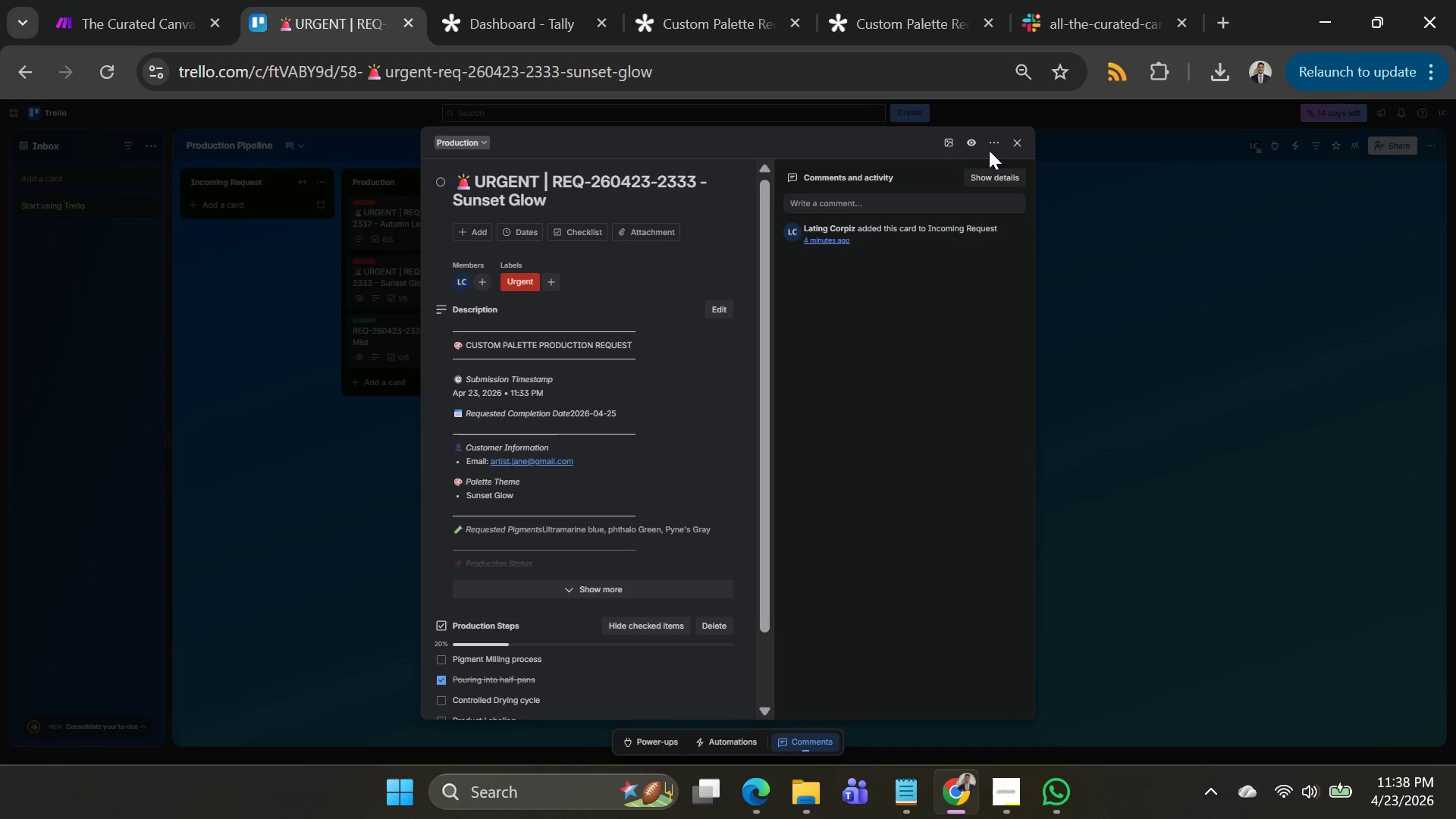 
left_click([1013, 141])
 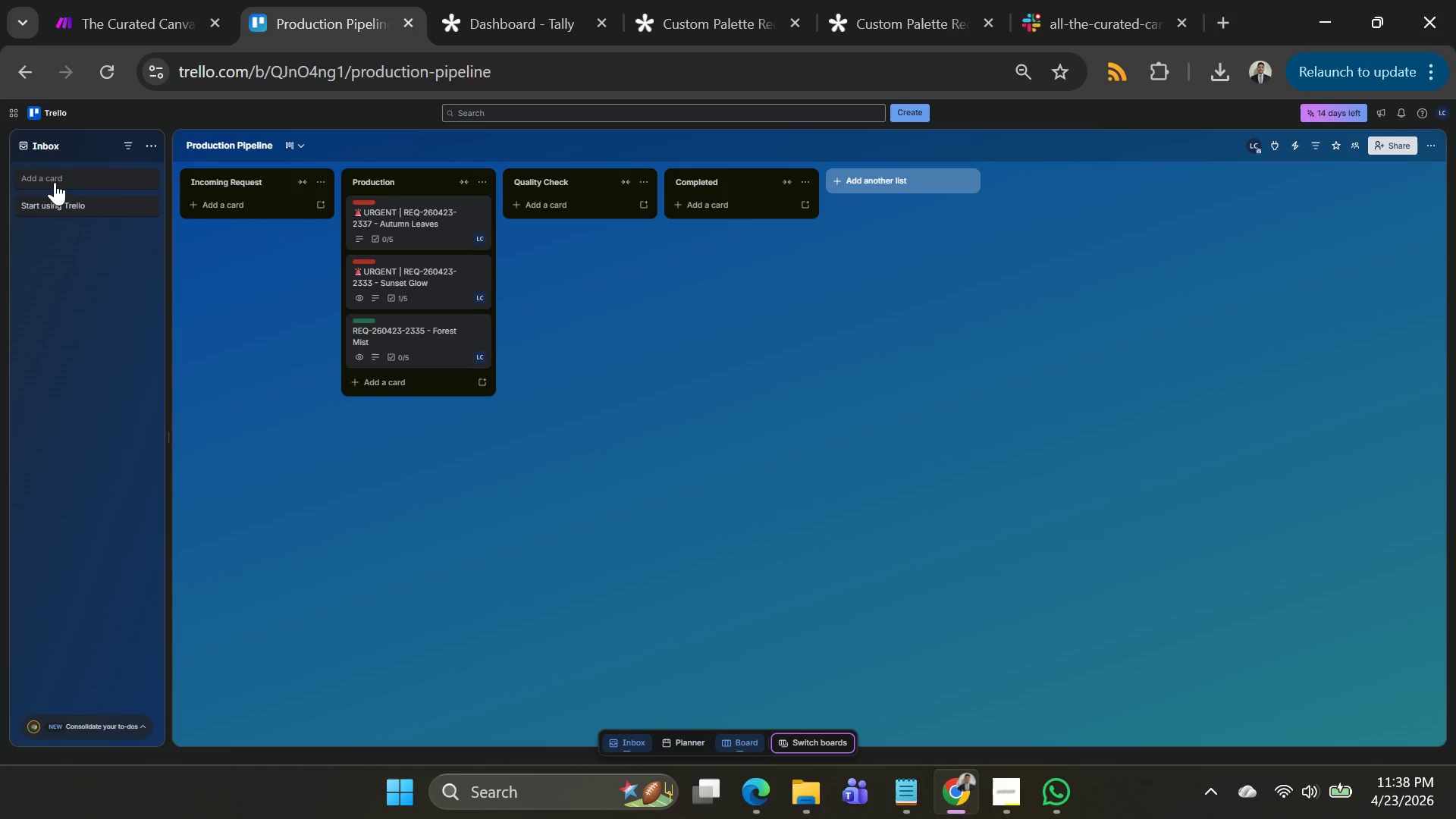 